 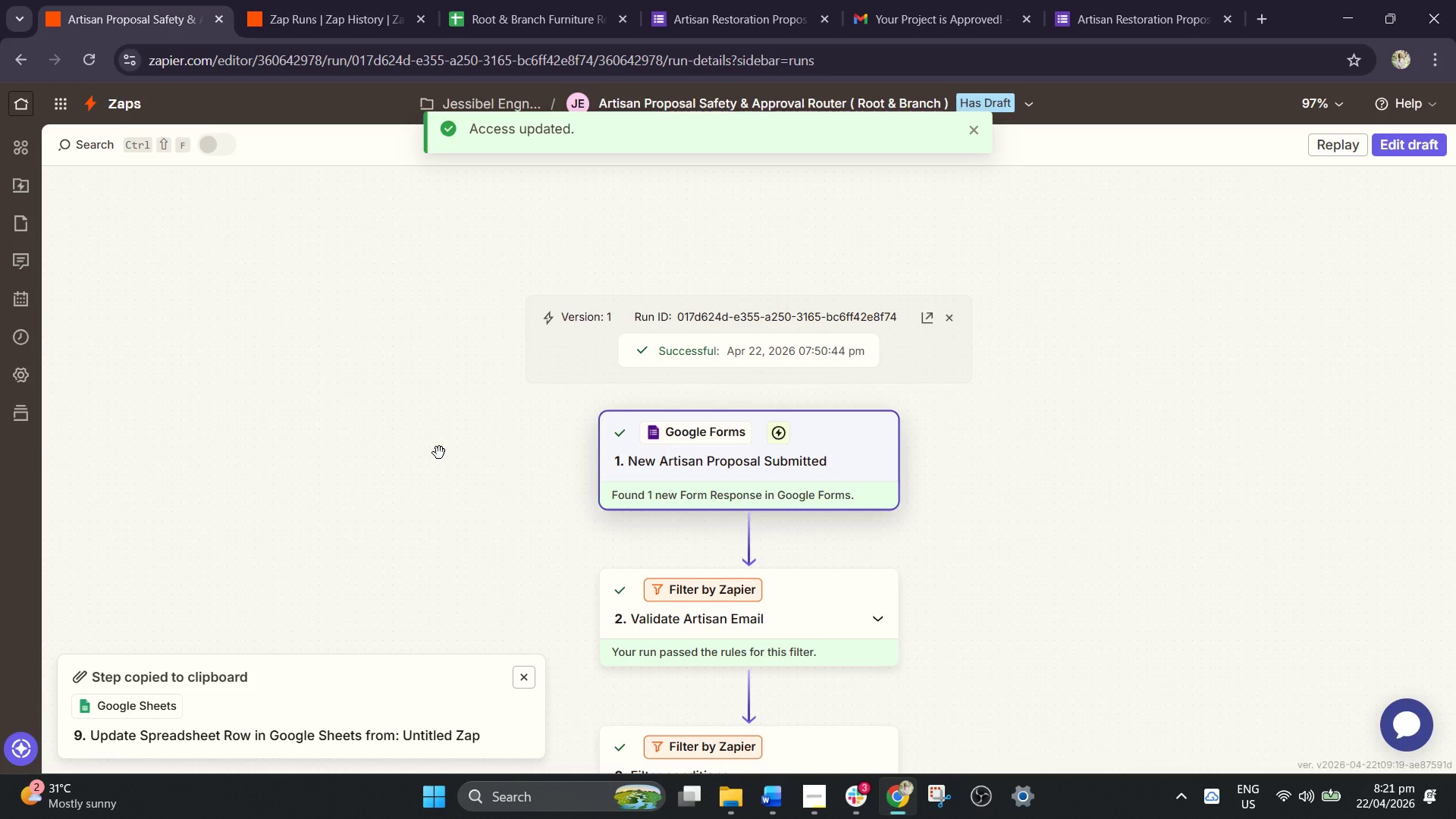 
left_click([981, 806])
 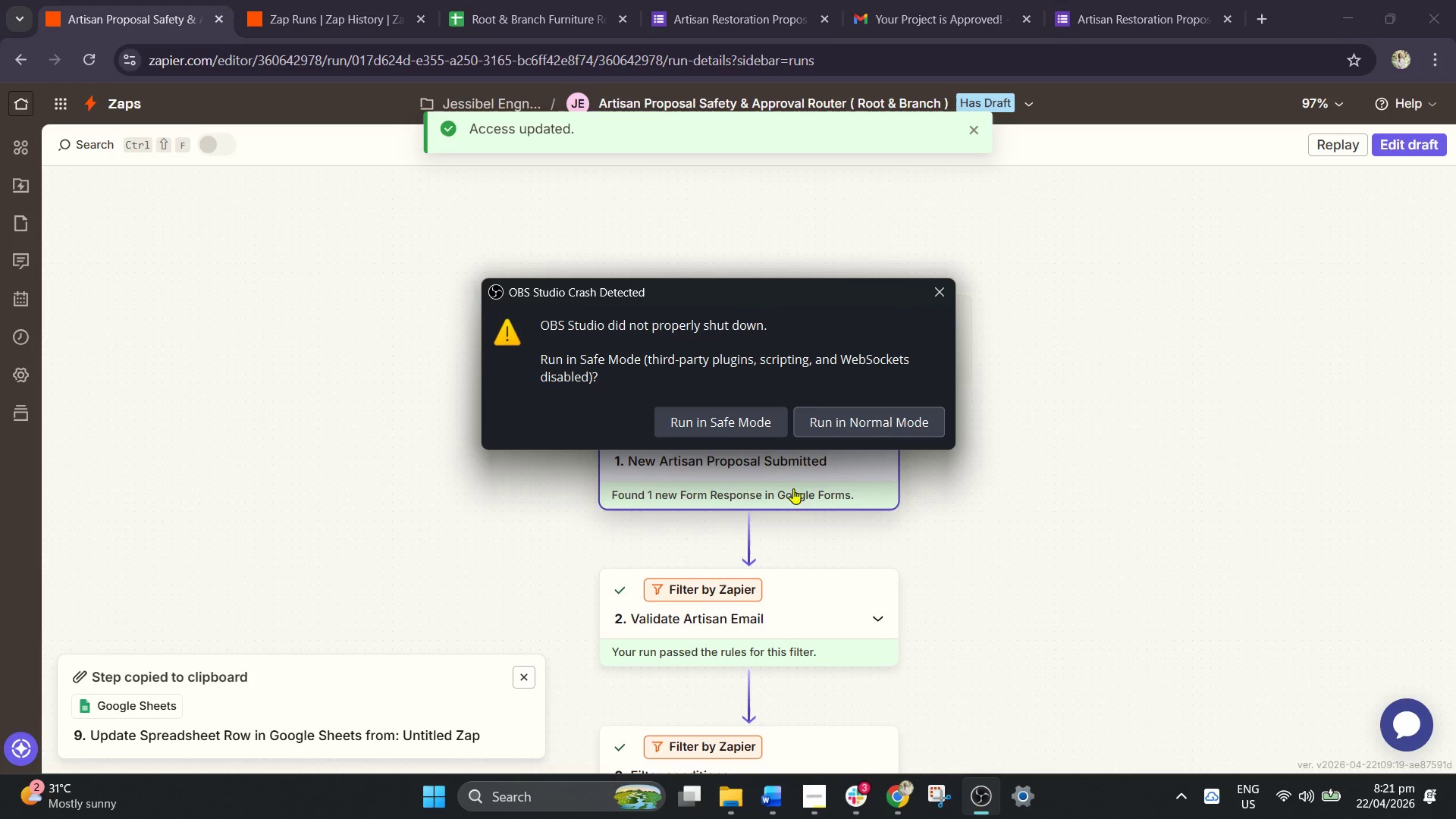 
left_click([857, 423])
 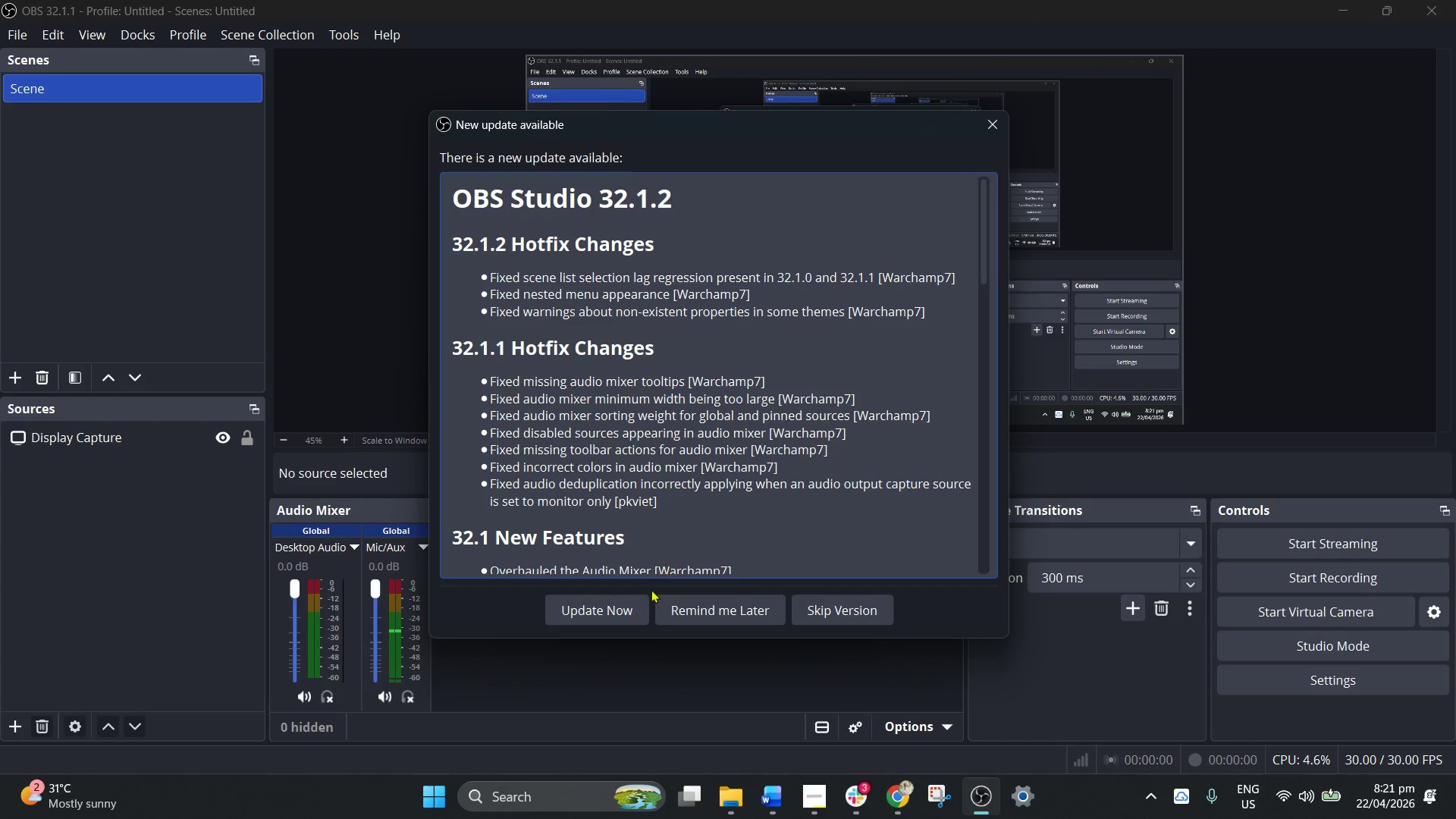 
wait(6.84)
 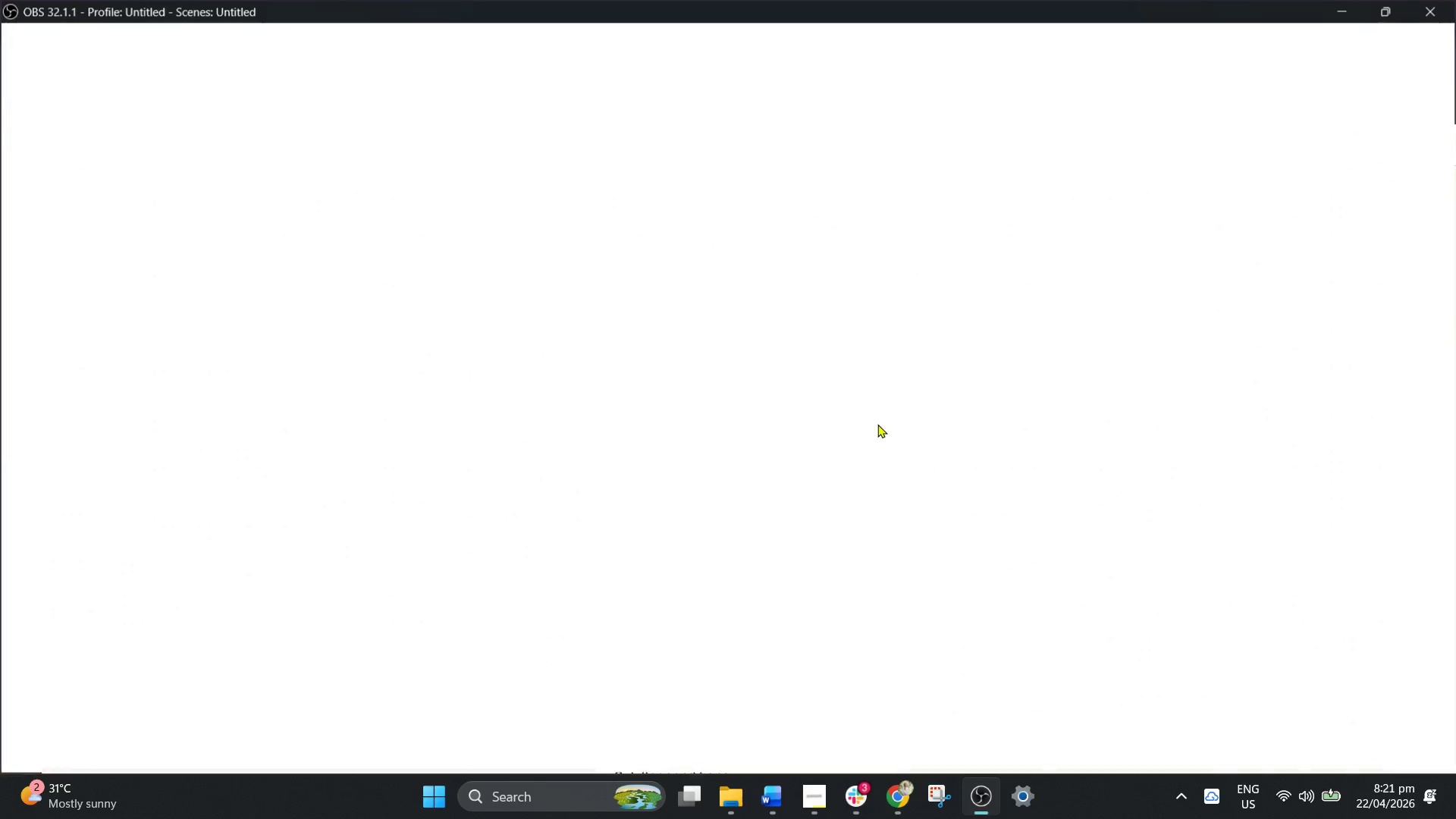 
left_click([607, 609])
 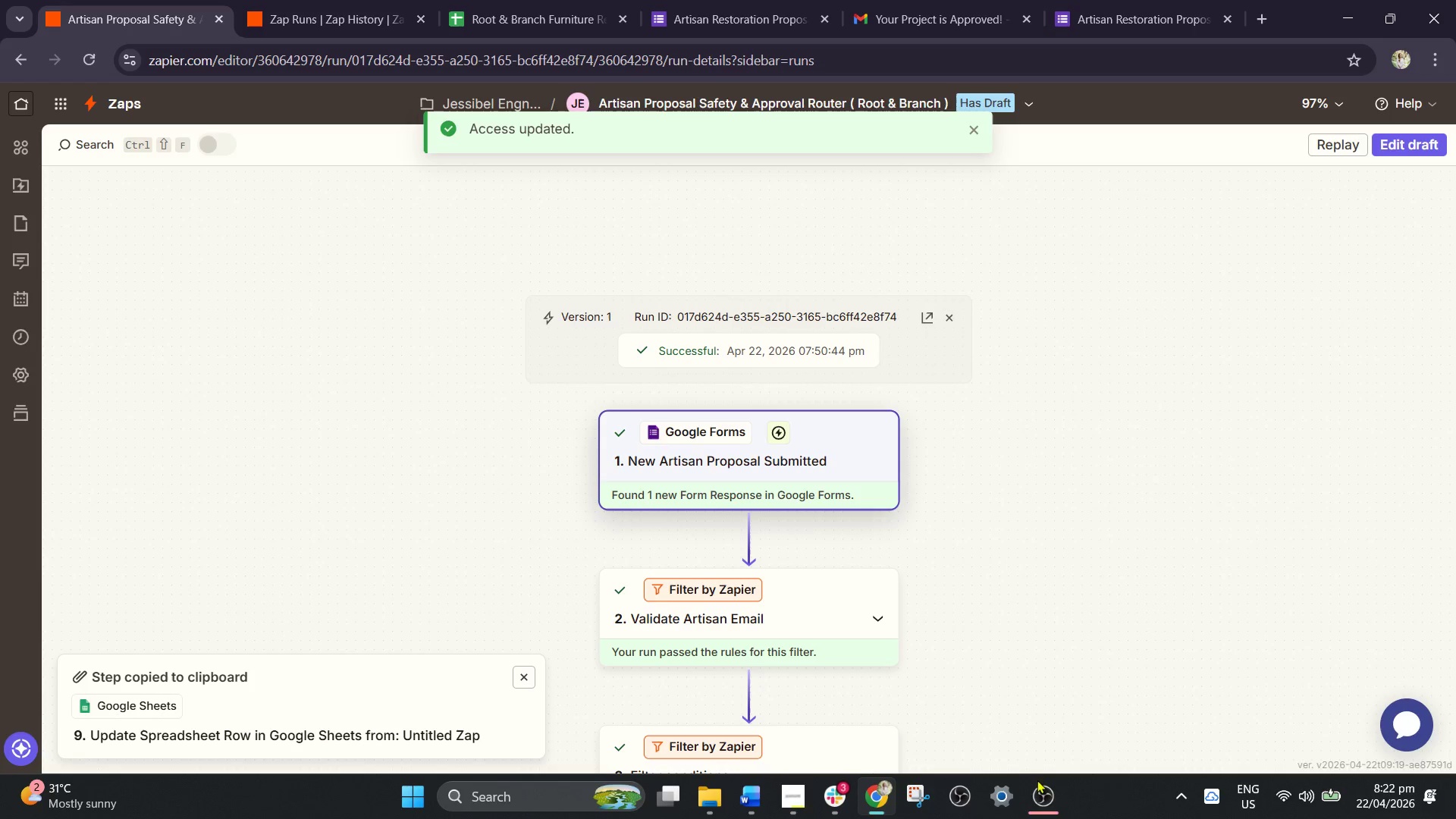 
wait(7.91)
 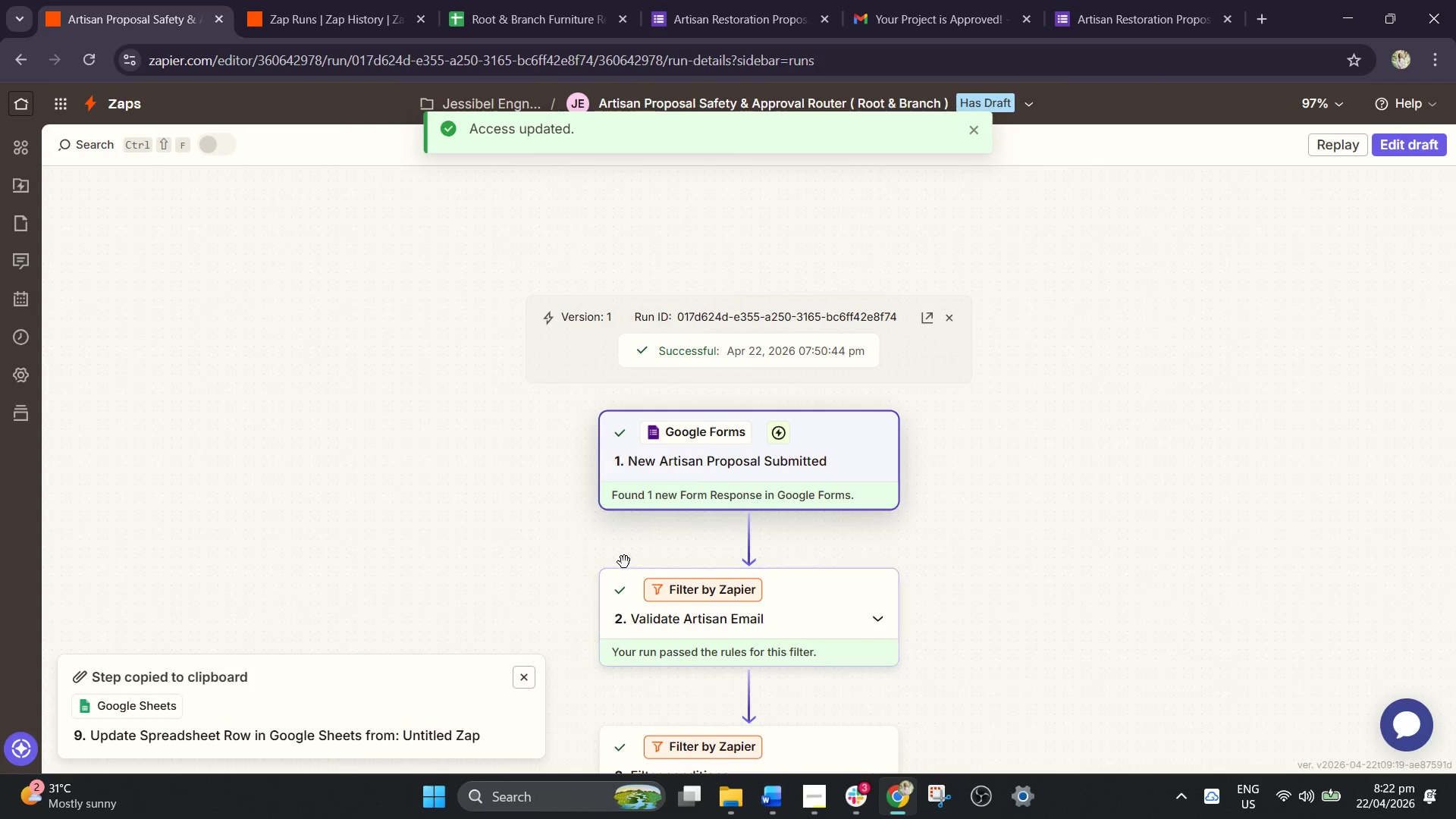 
left_click([1014, 717])
 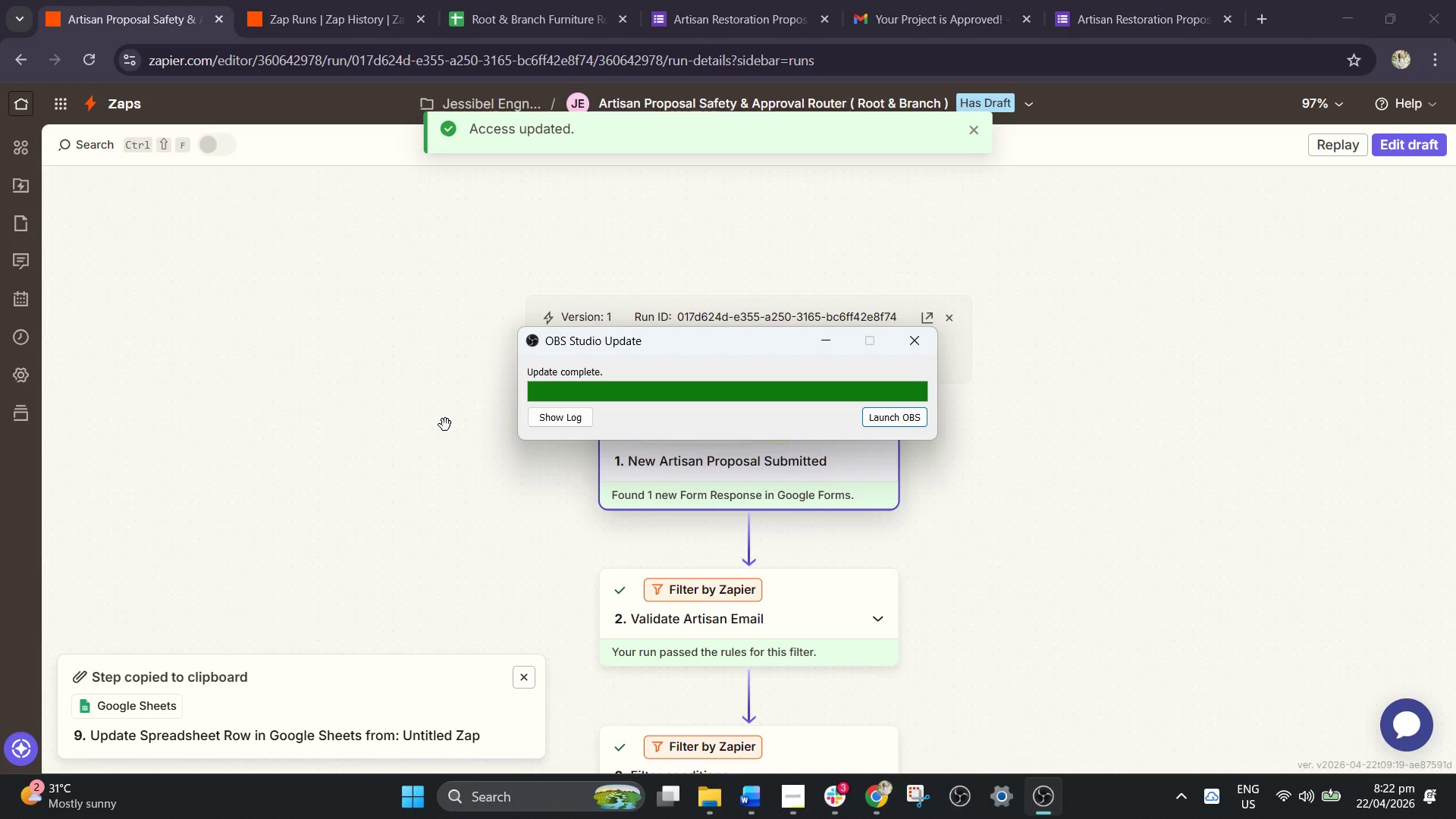 
wait(16.58)
 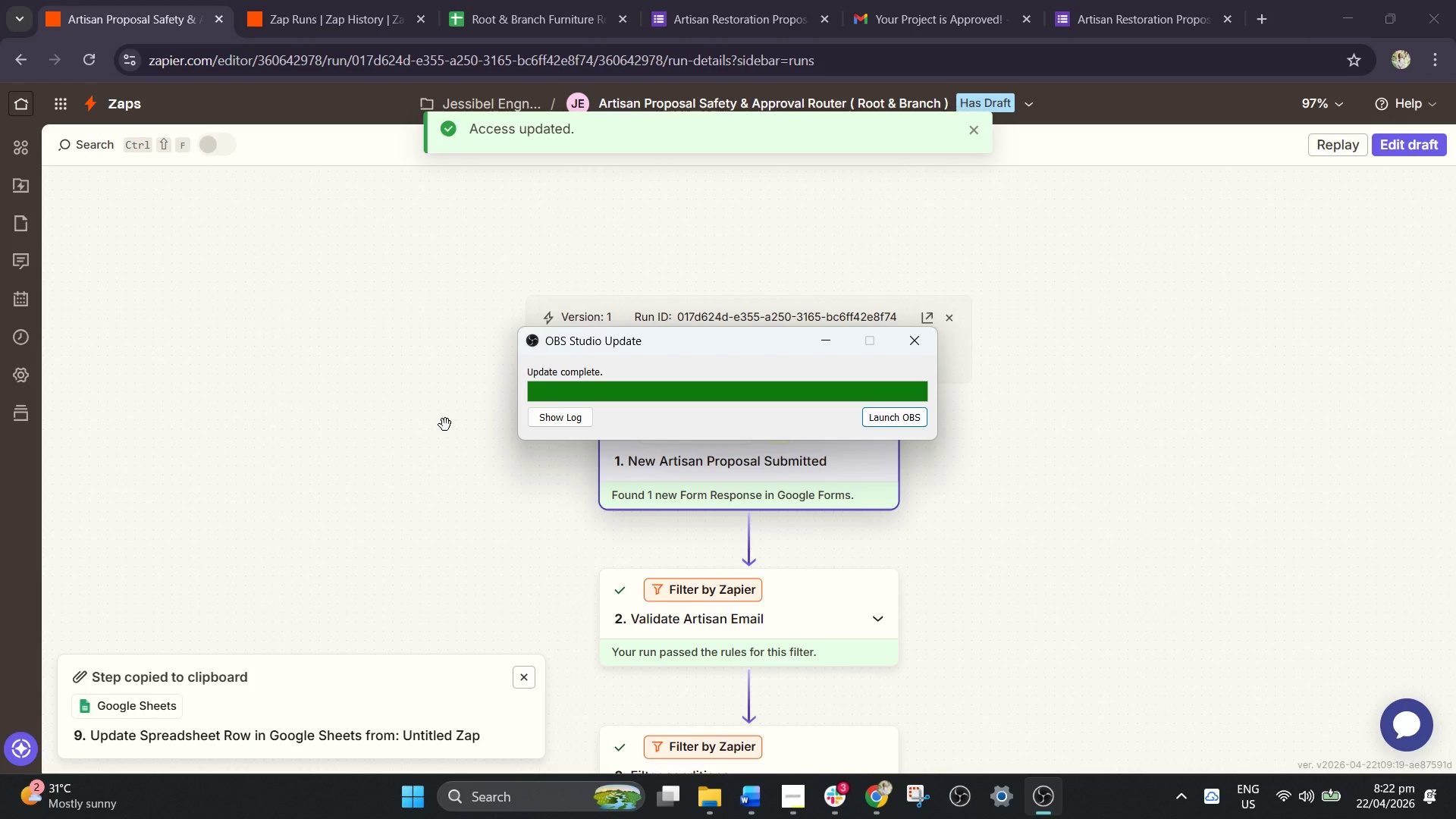 
scroll: coordinate [922, 478], scroll_direction: down, amount: 20.0
 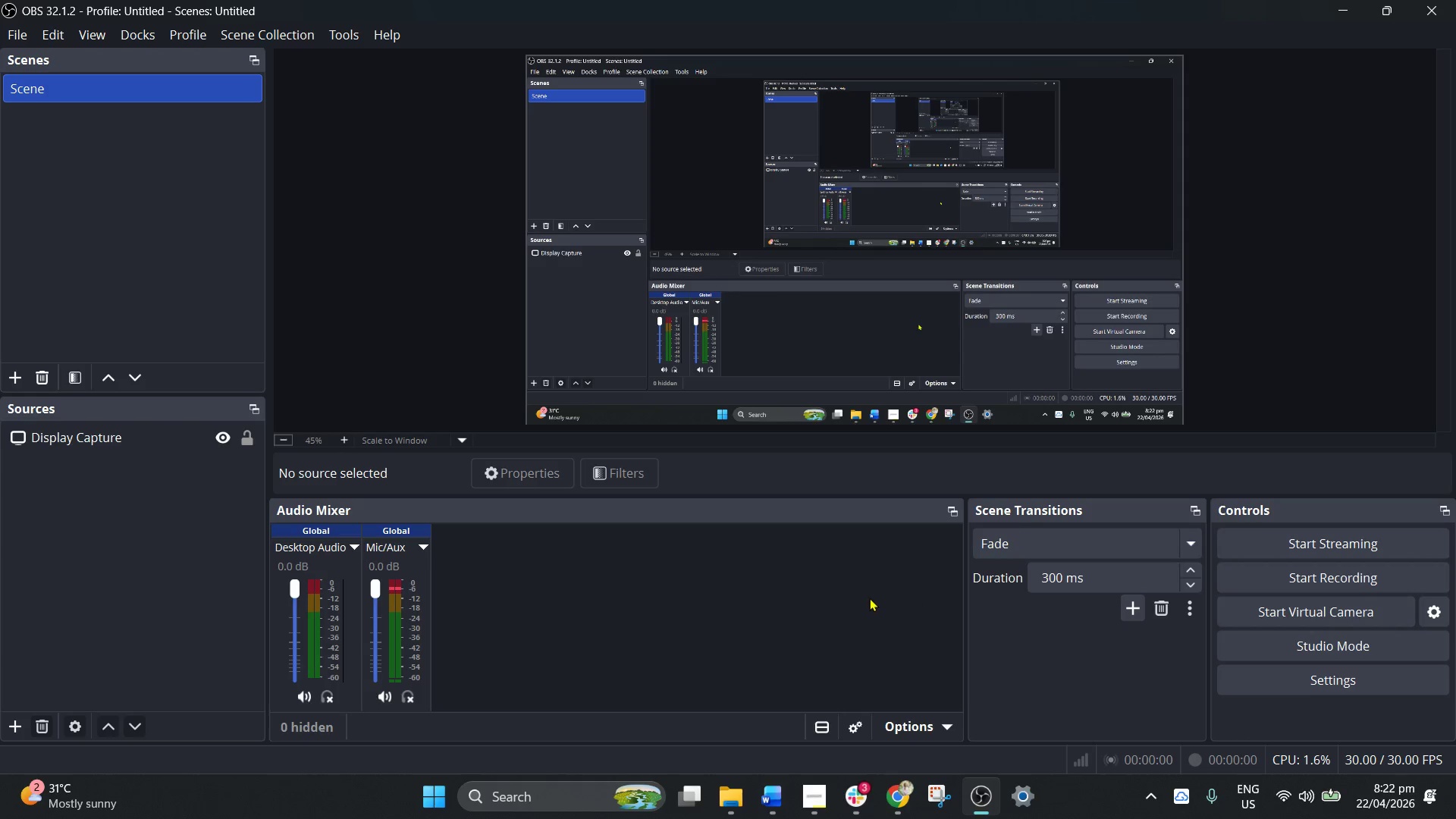 
wait(33.33)
 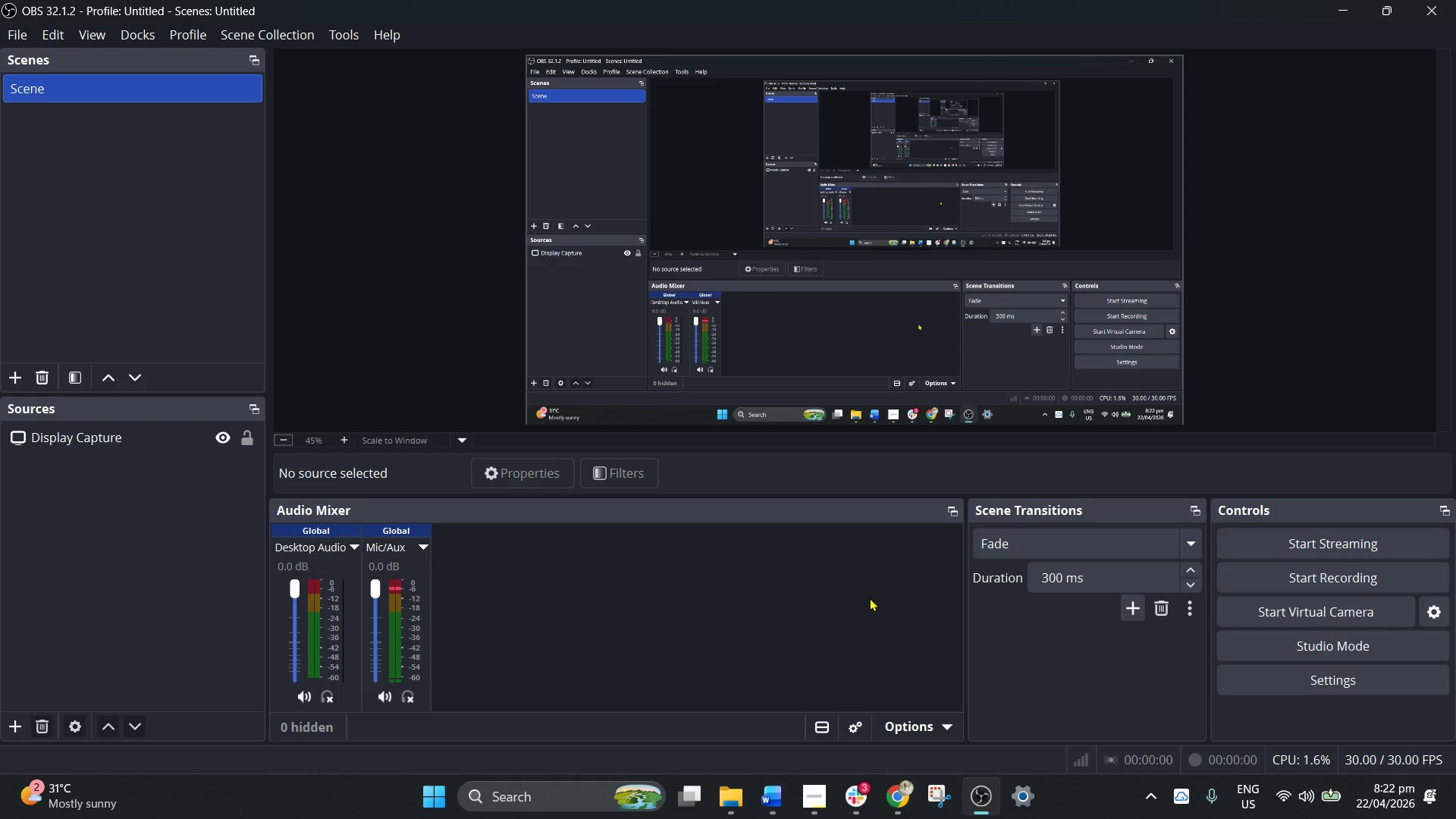 
left_click([814, 797])